 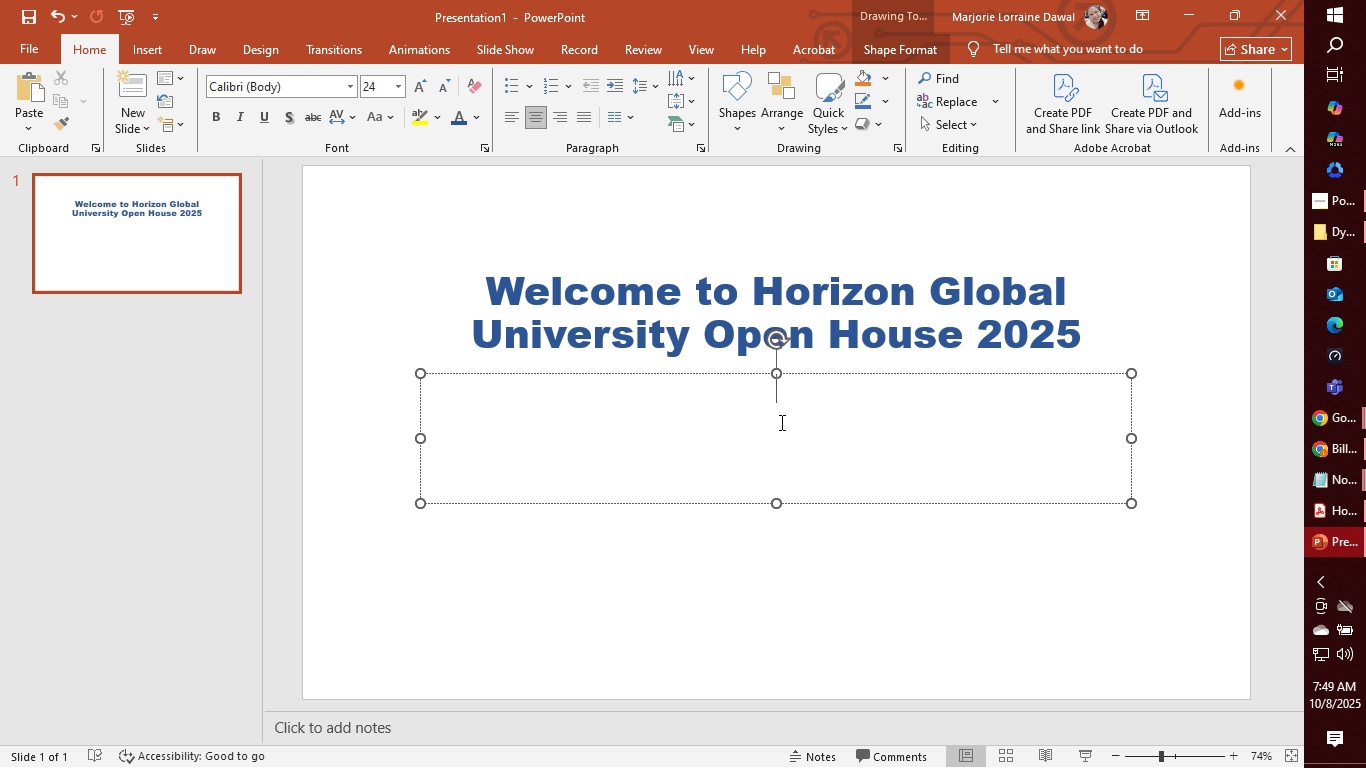 
left_click([471, 106])
 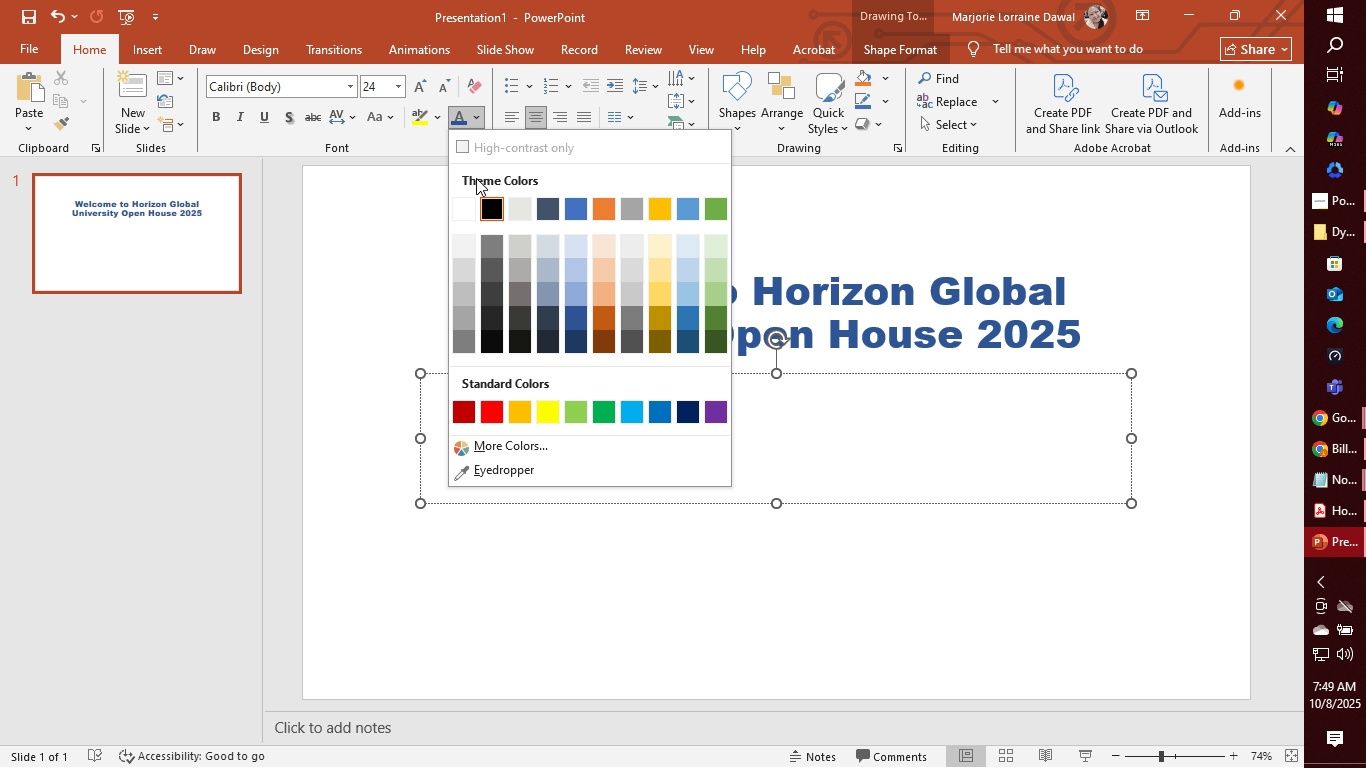 
mouse_move([503, 225])
 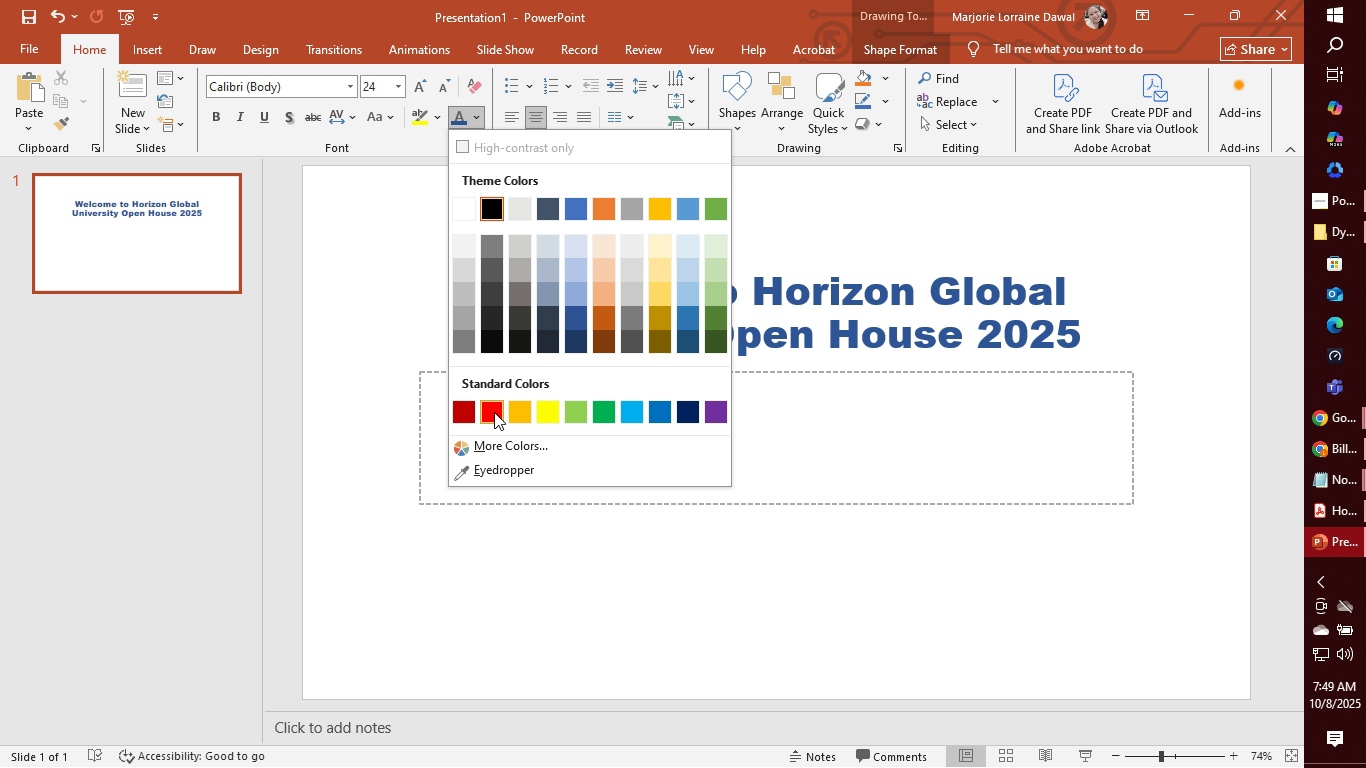 
left_click([494, 412])
 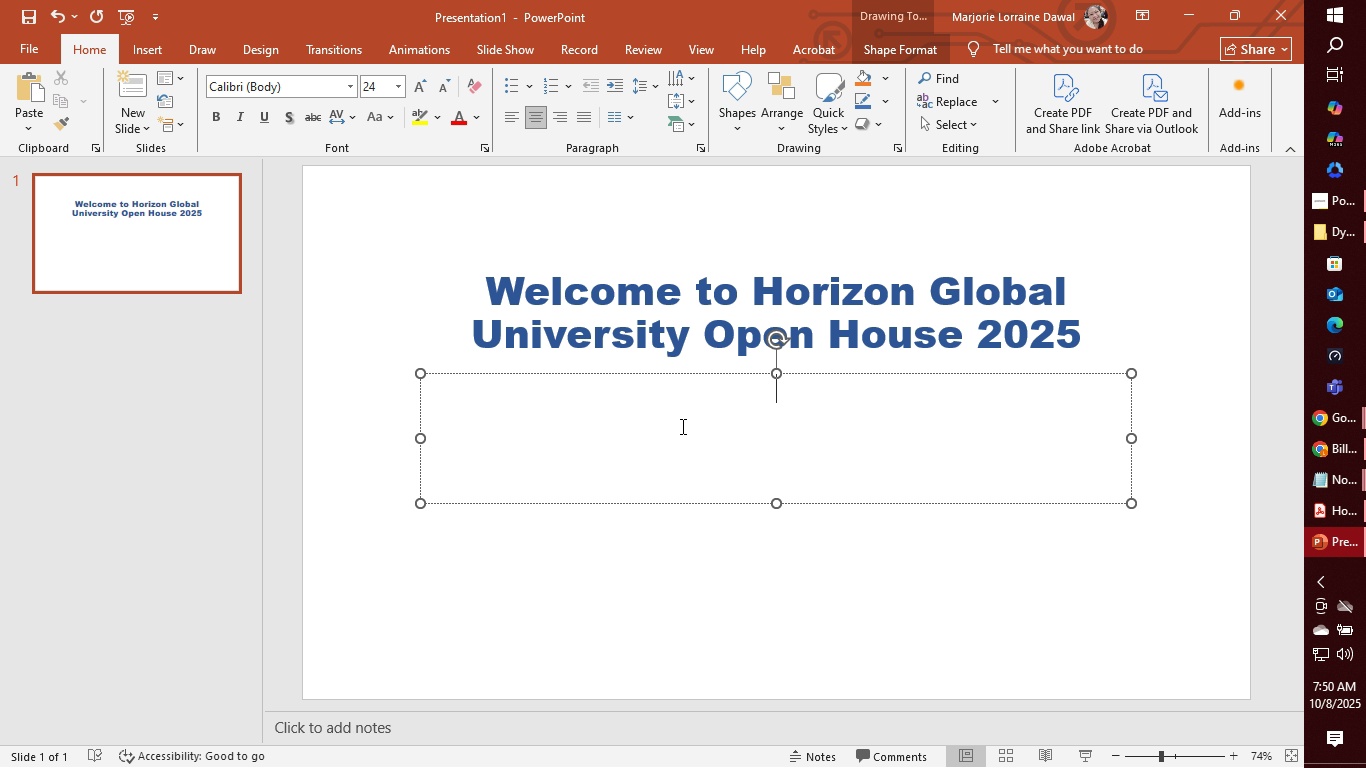 
wait(17.45)
 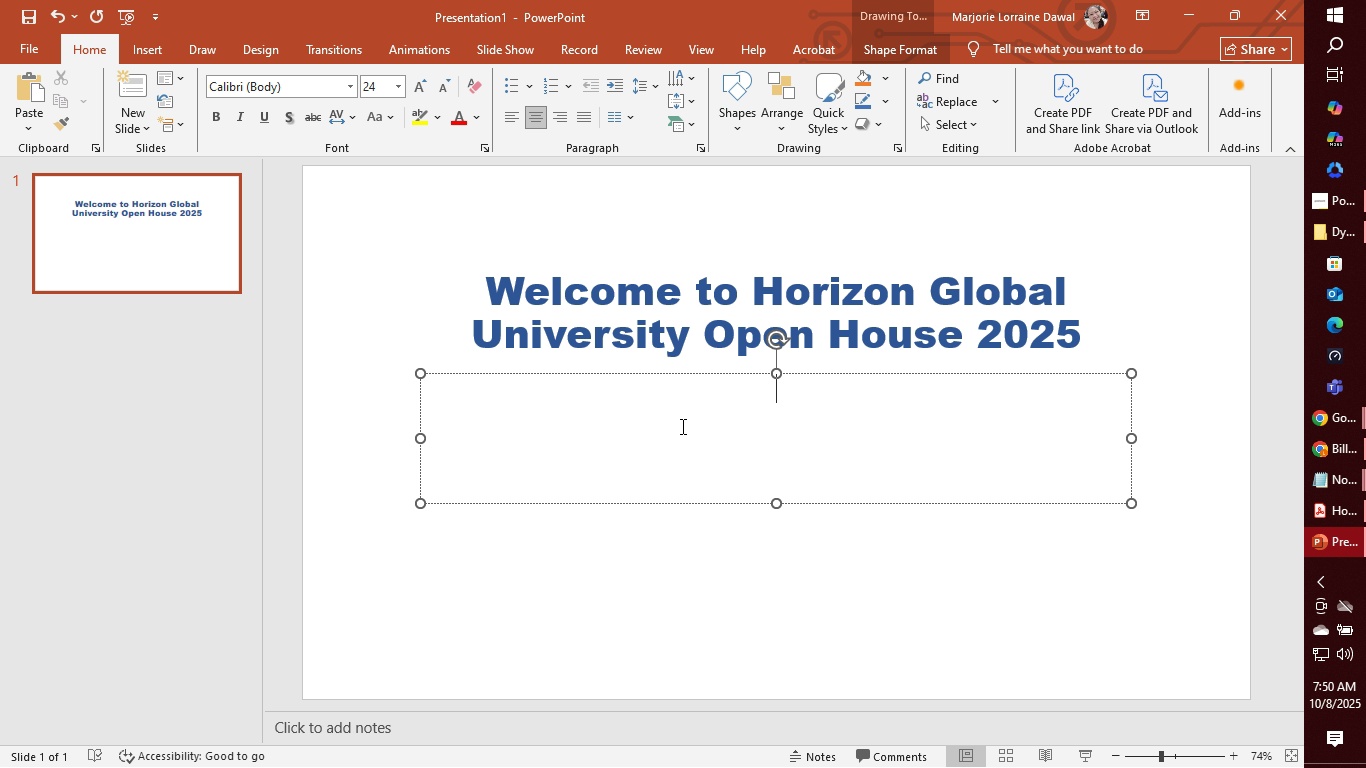 
left_click([351, 87])
 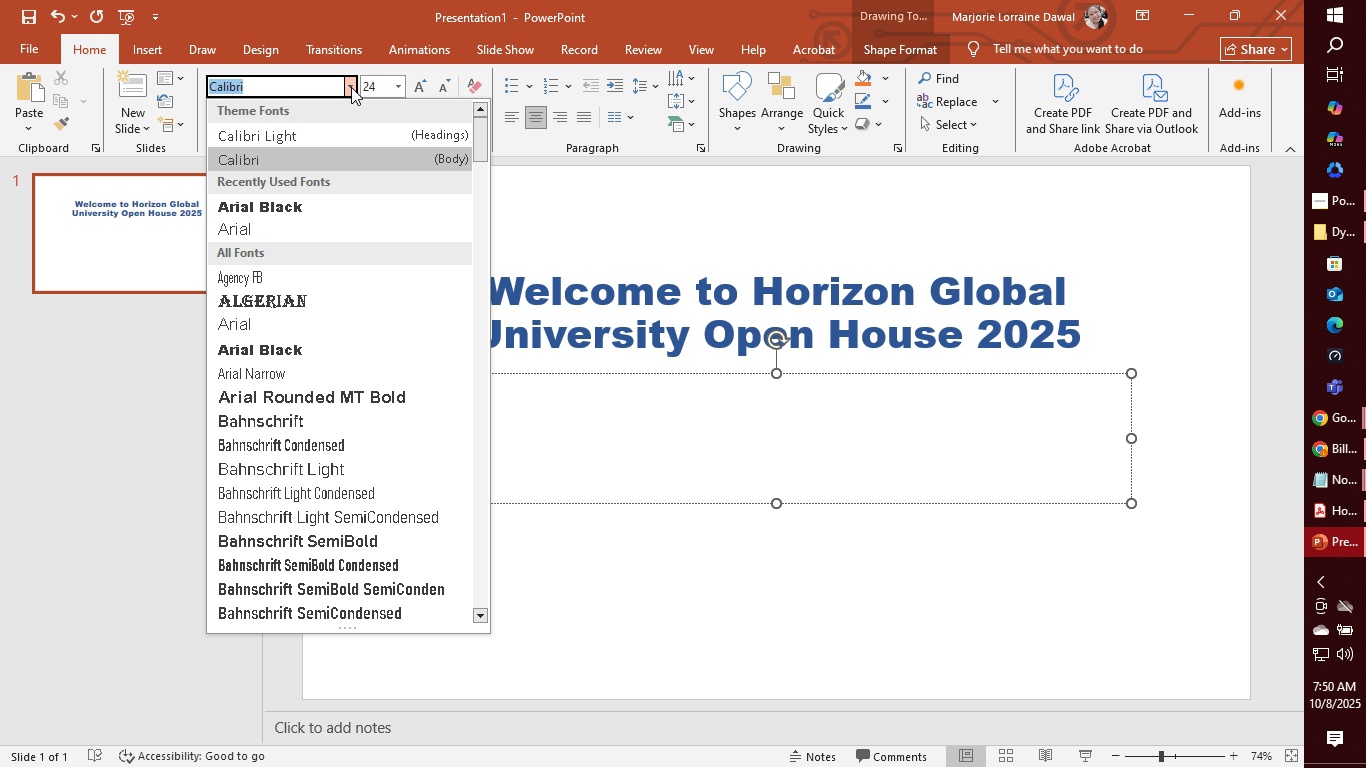 
type(k)
key(Backspace)
key(Backspace)
type(altolato)
key(Backspace)
key(Backspace)
key(Backspace)
key(Backspace)